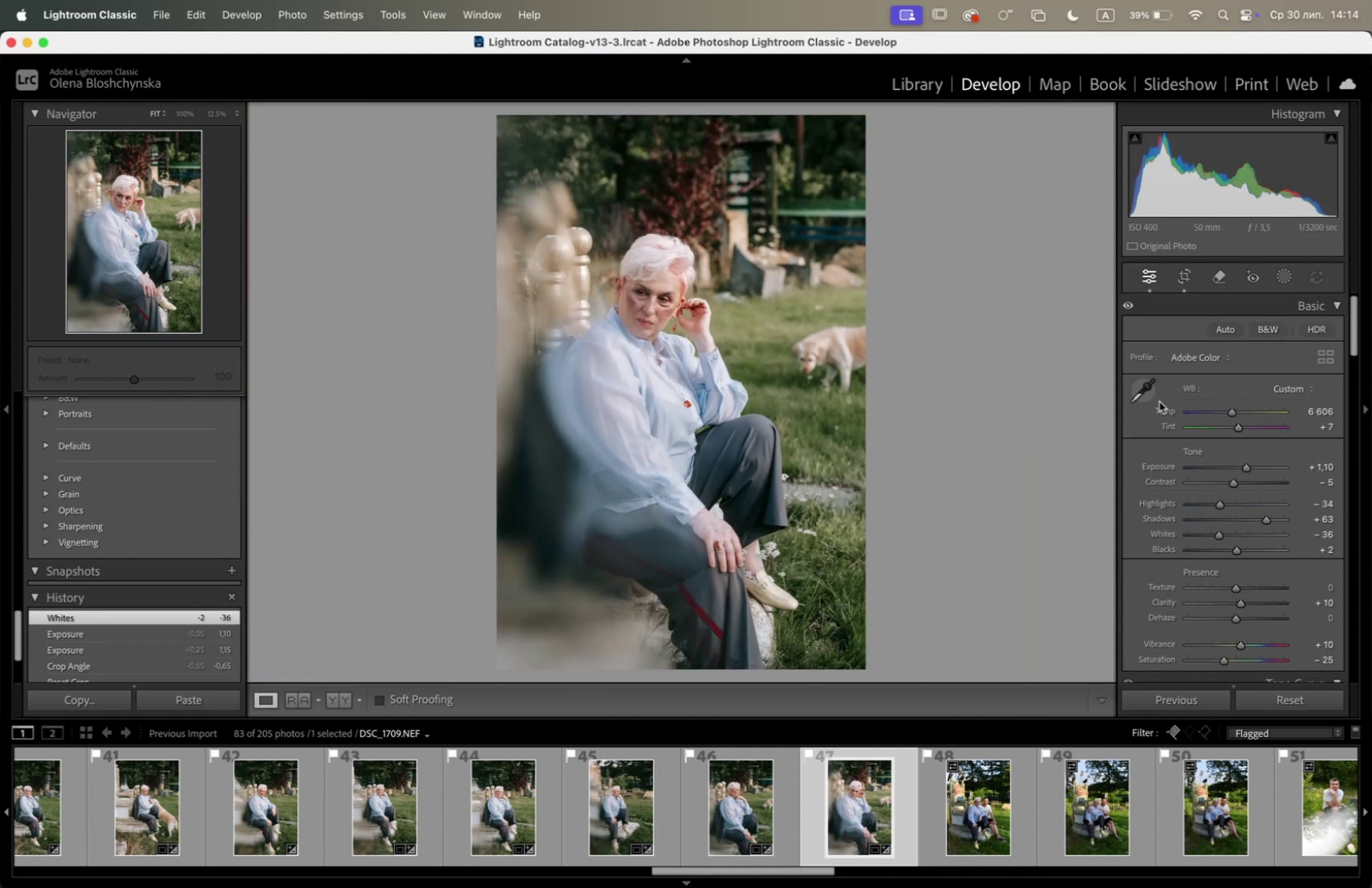 
left_click_drag(start_coordinate=[1309, 410], to_coordinate=[1313, 409])
 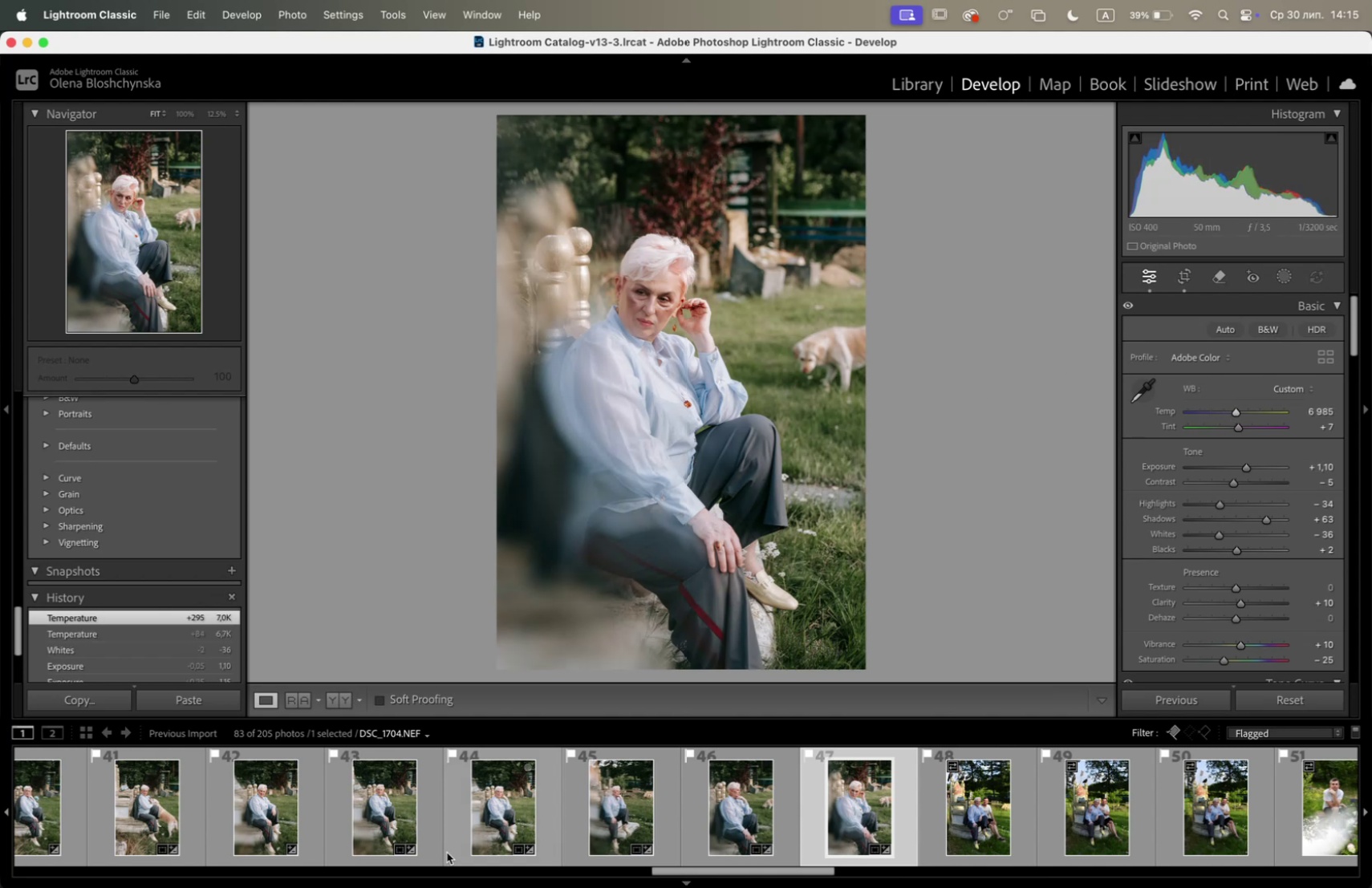 
wait(16.25)
 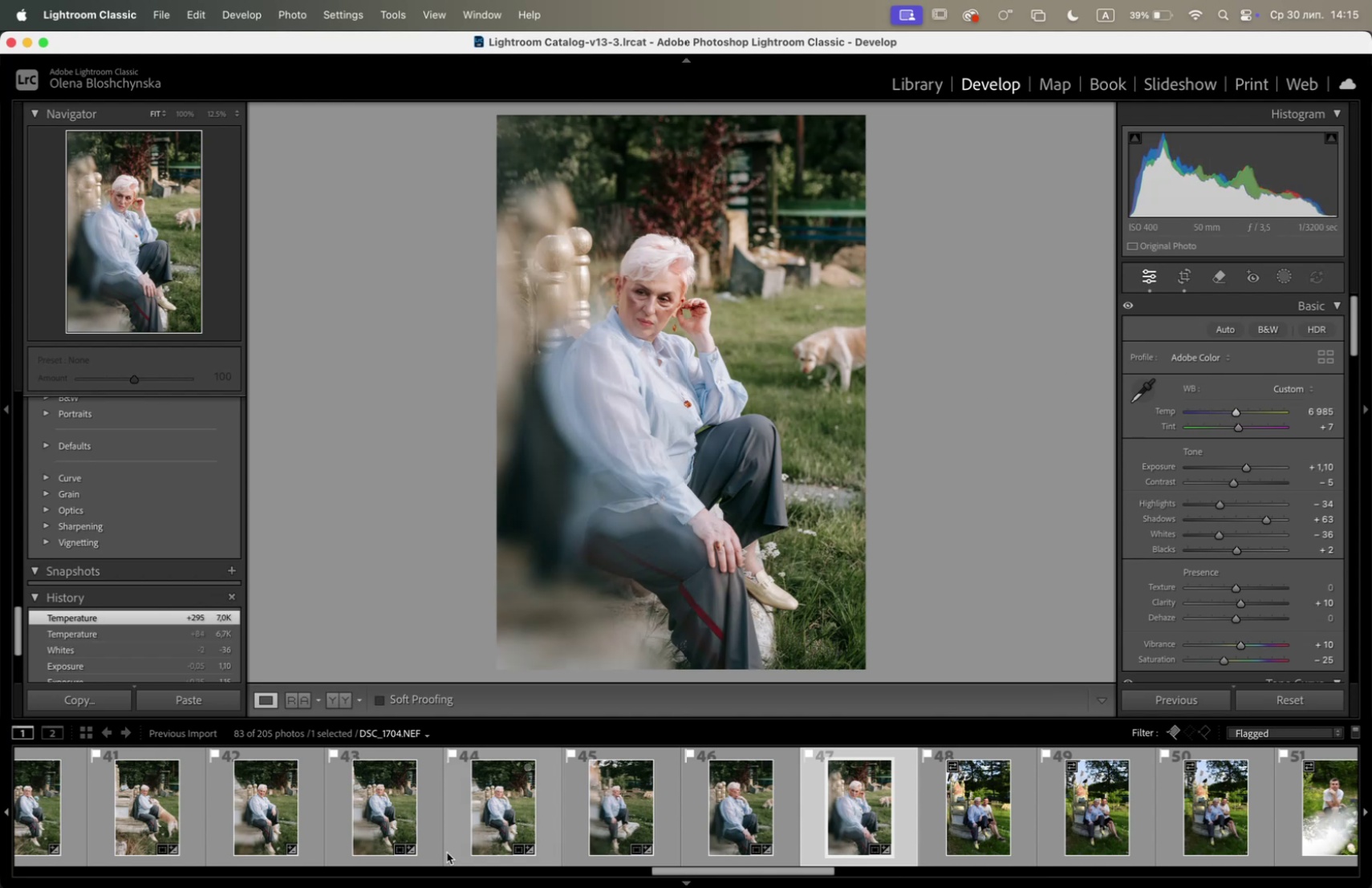 
left_click([714, 857])
 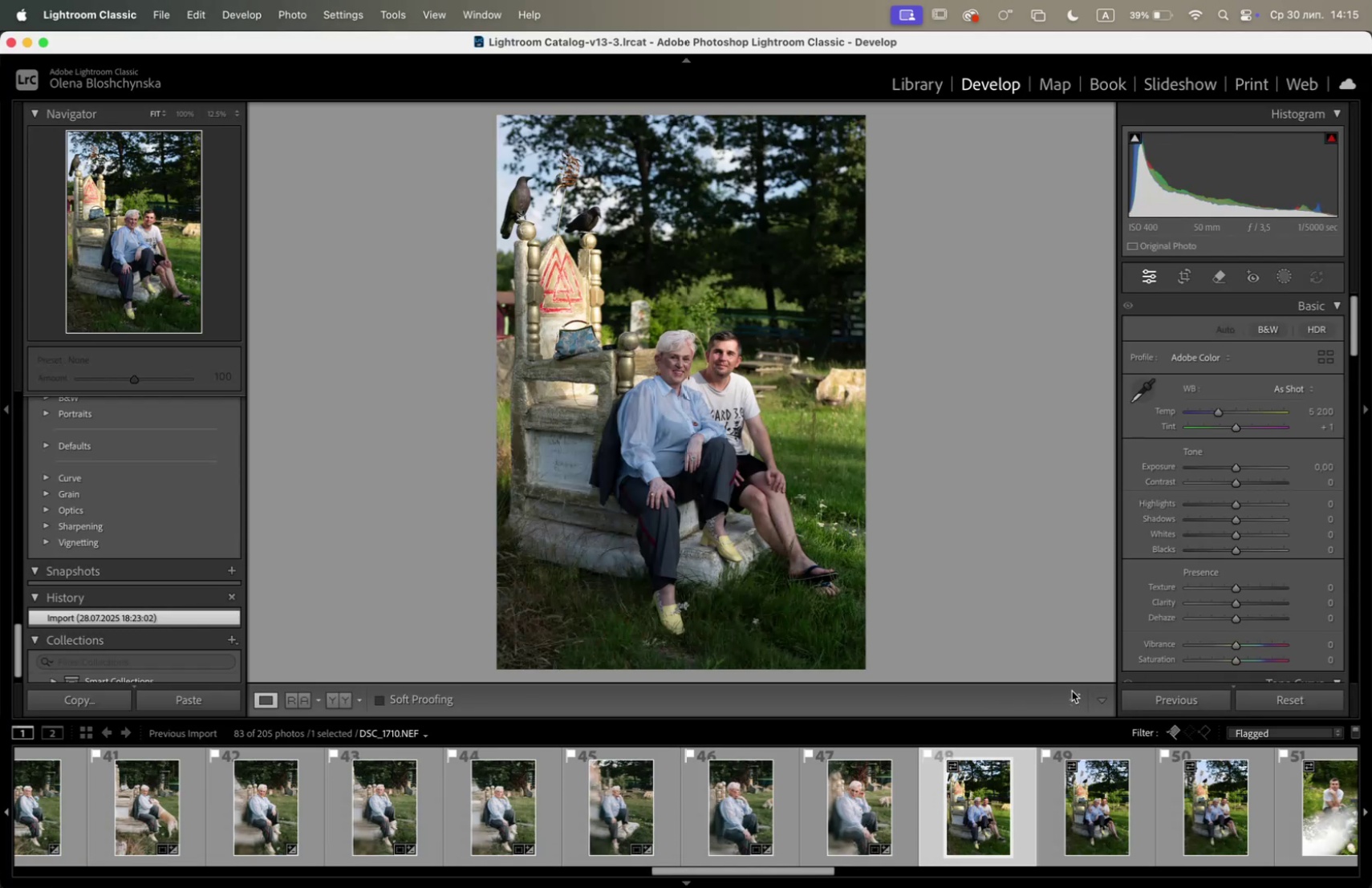 
left_click([1165, 696])
 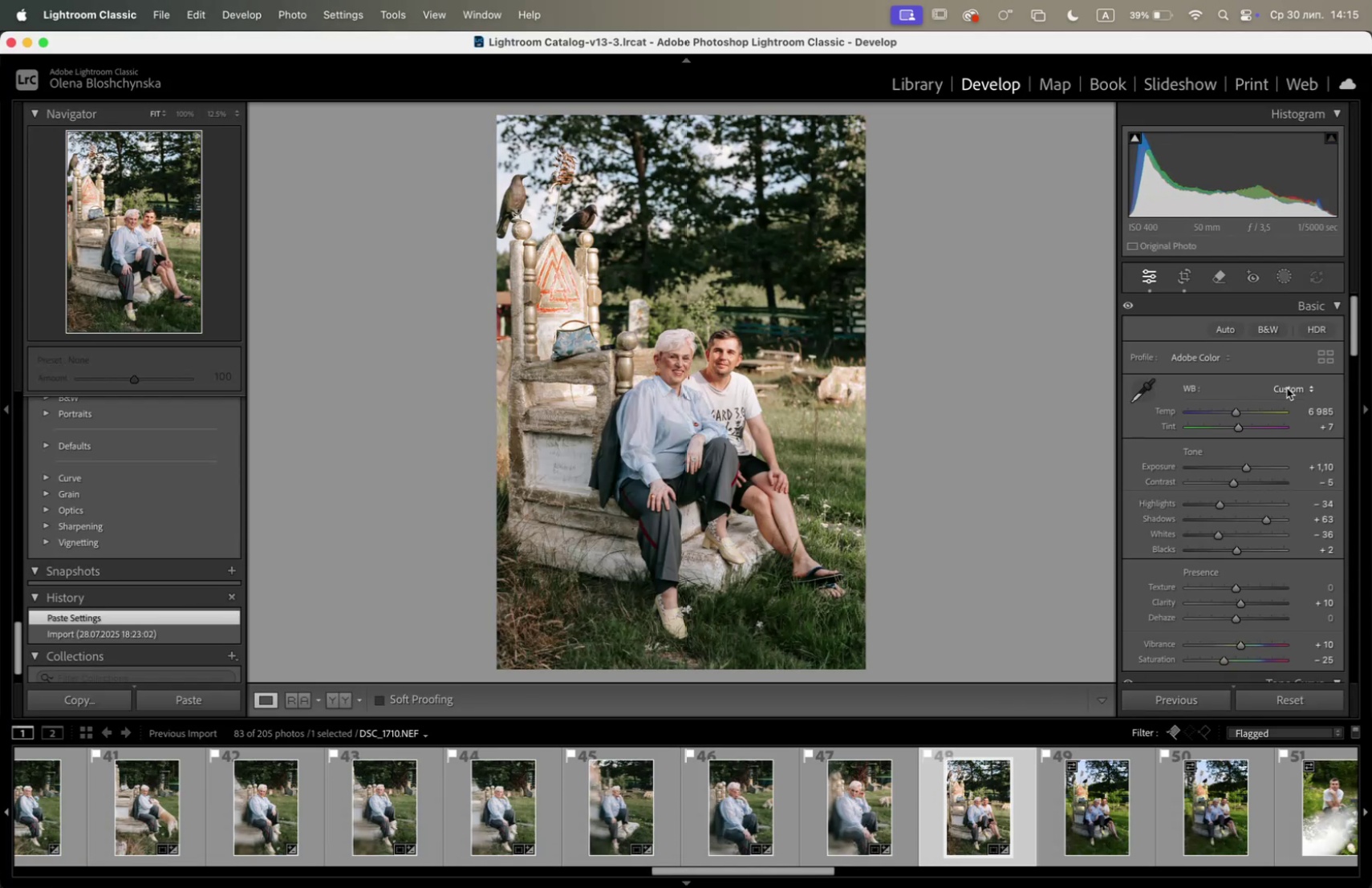 
left_click_drag(start_coordinate=[1237, 412], to_coordinate=[1228, 412])
 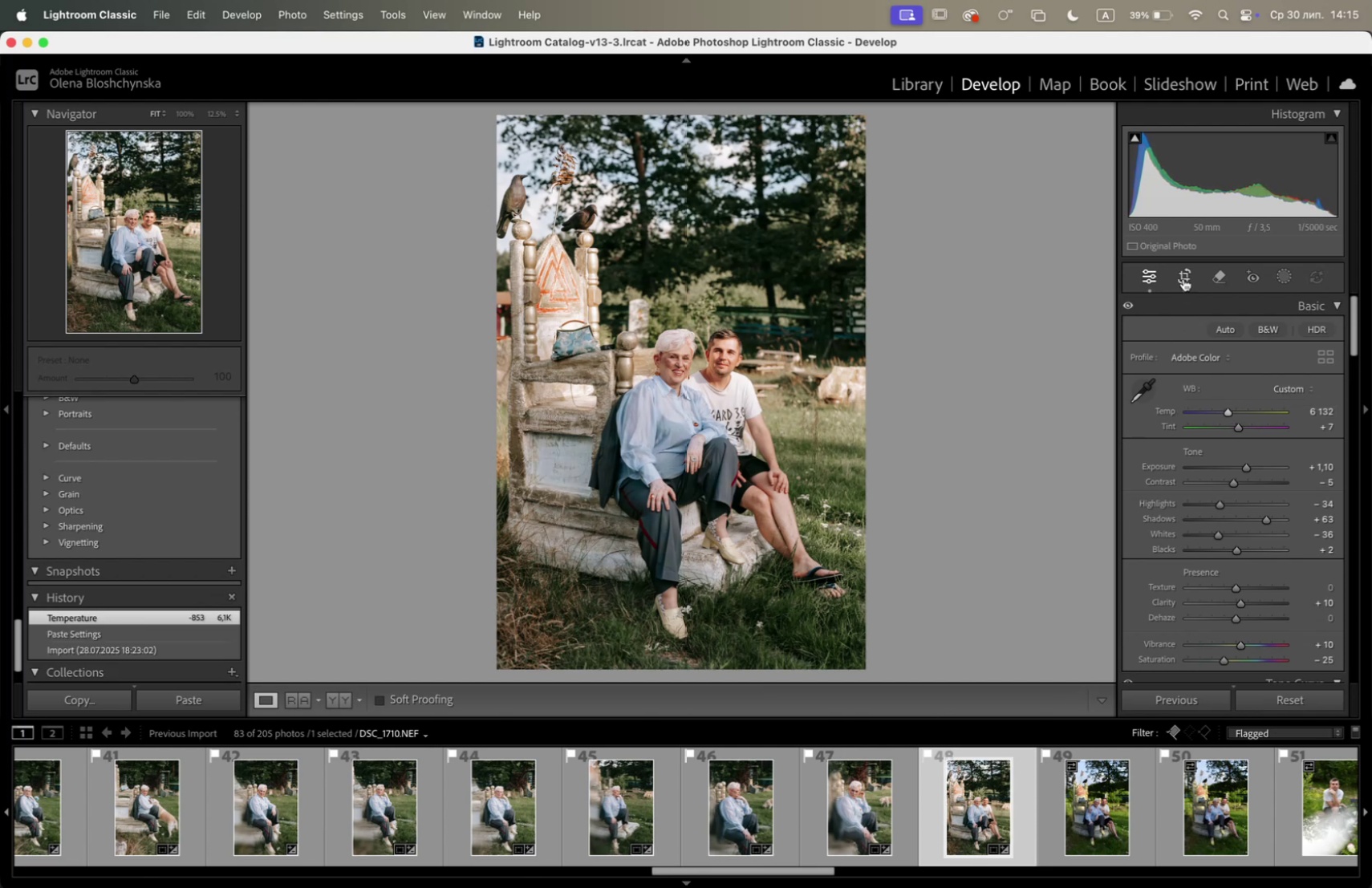 
left_click([1183, 270])
 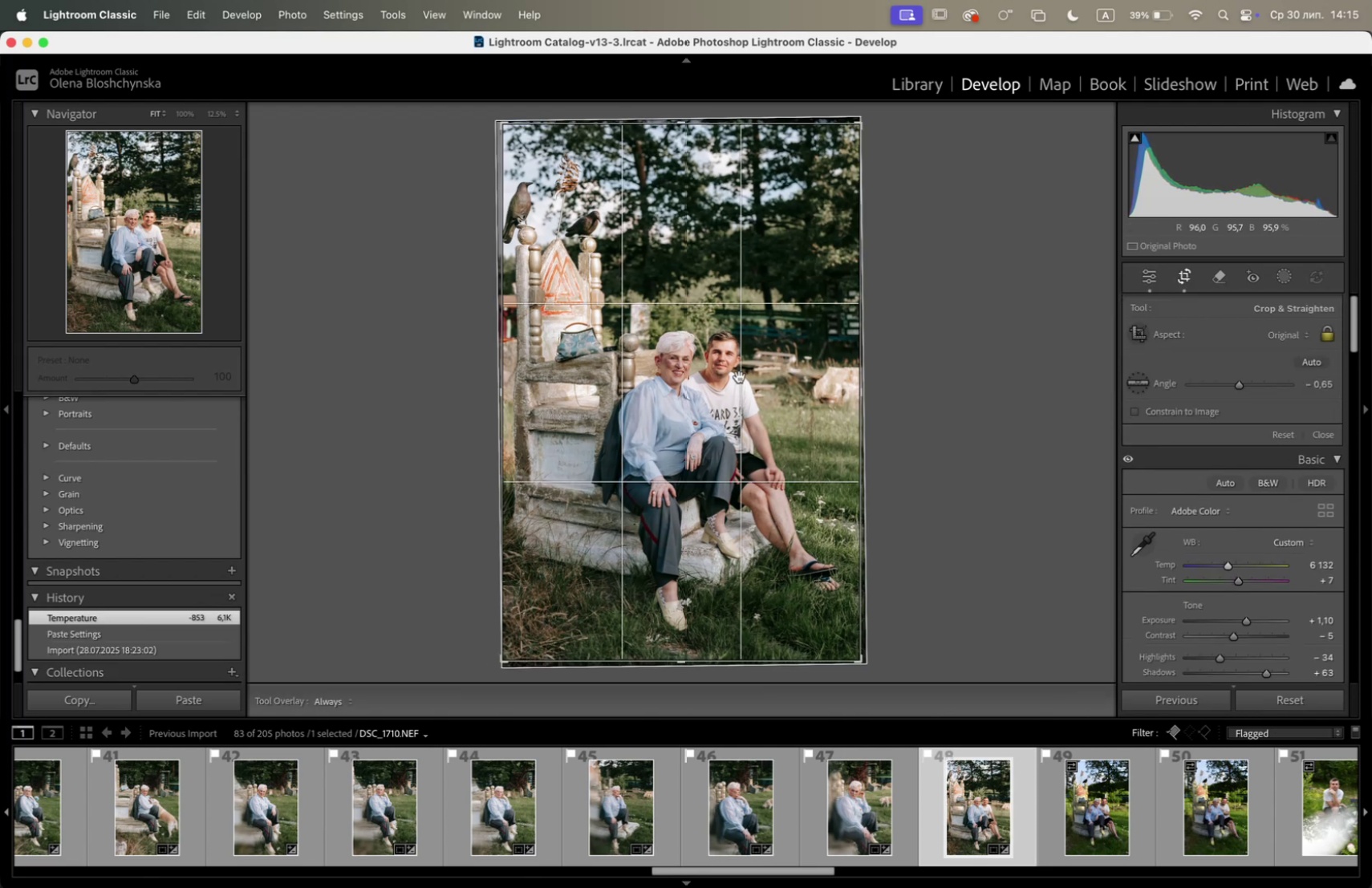 
right_click([739, 376])
 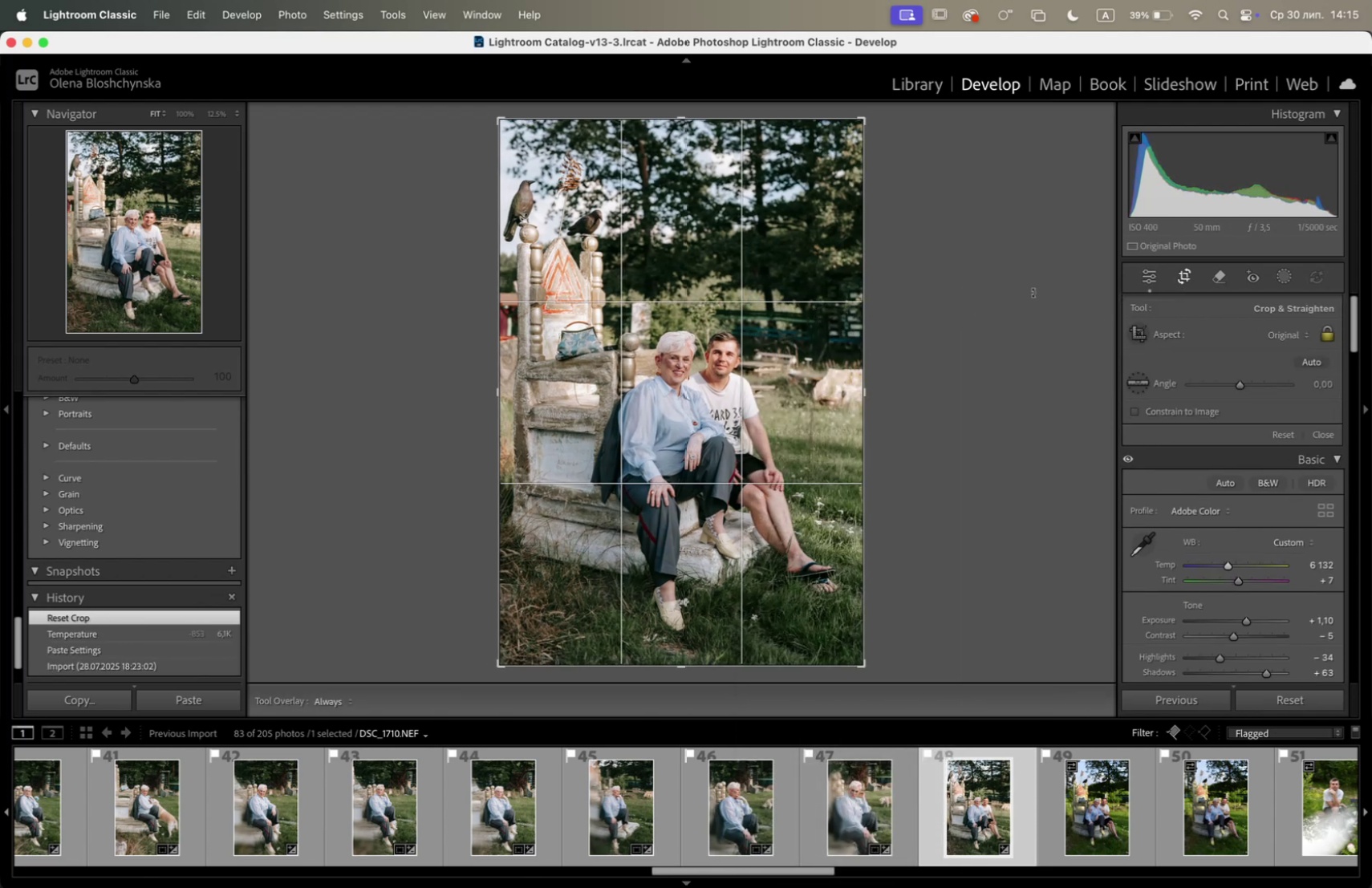 
left_click([1179, 276])
 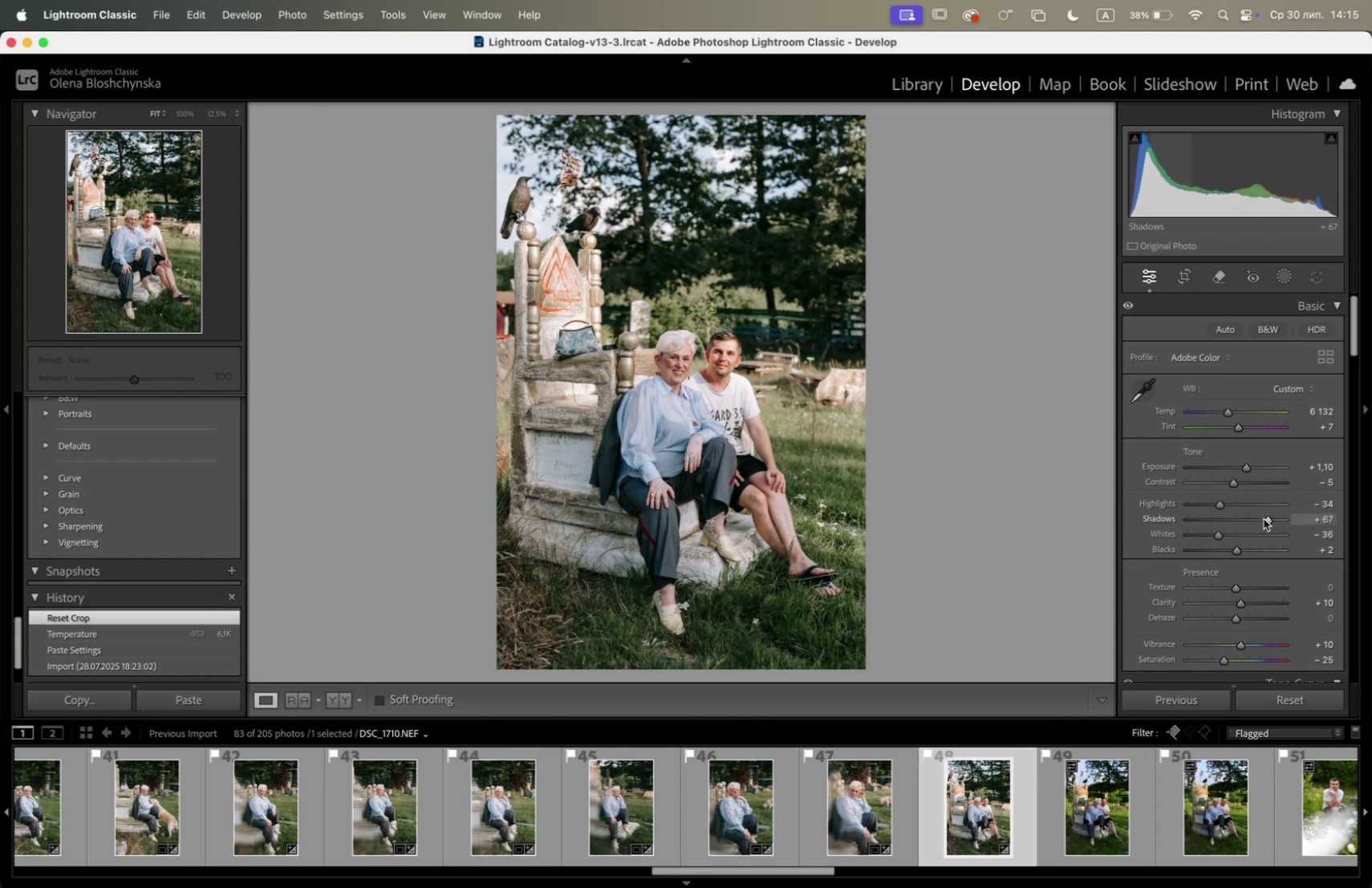 
wait(10.08)
 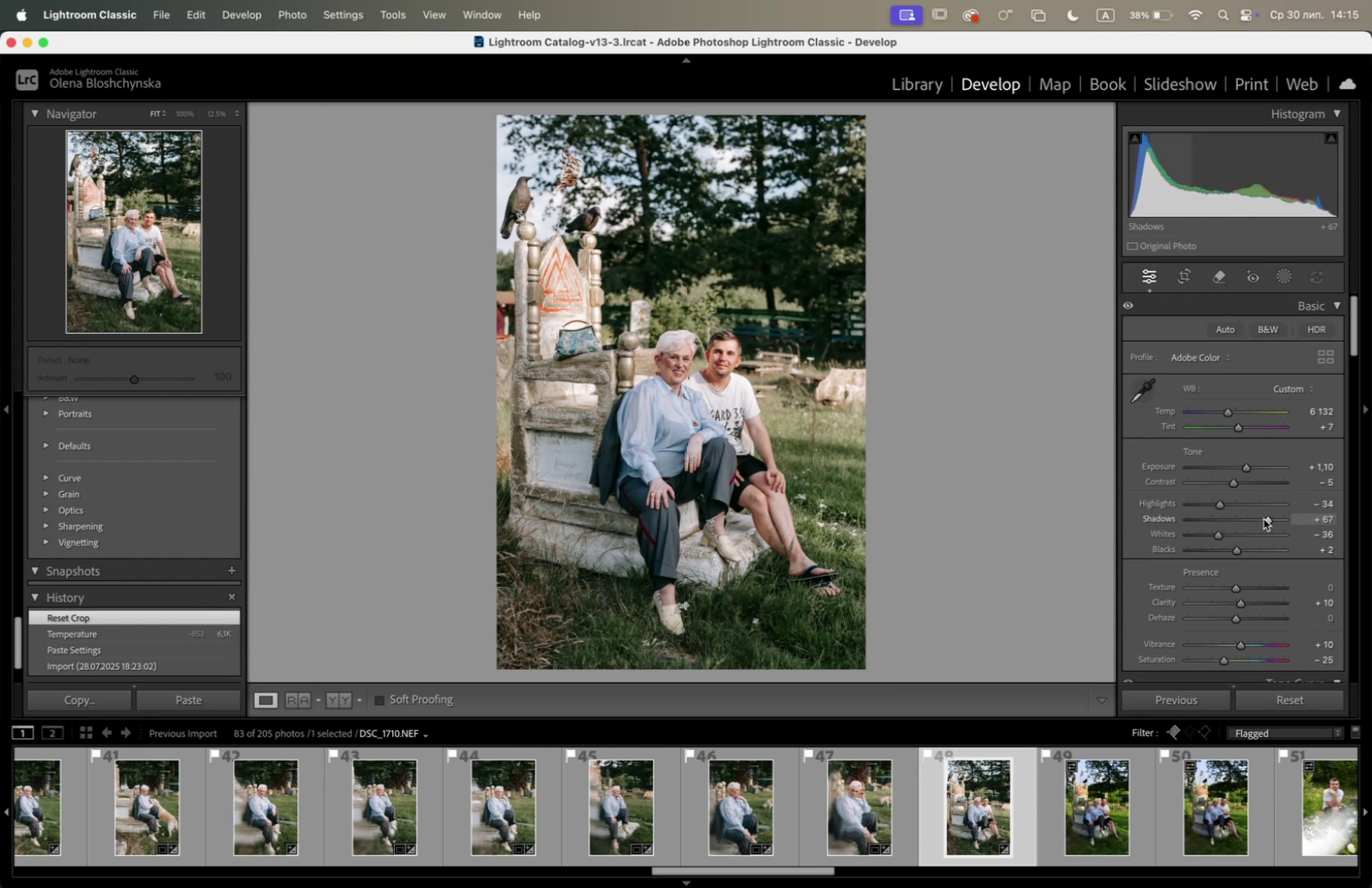 
left_click([725, 355])
 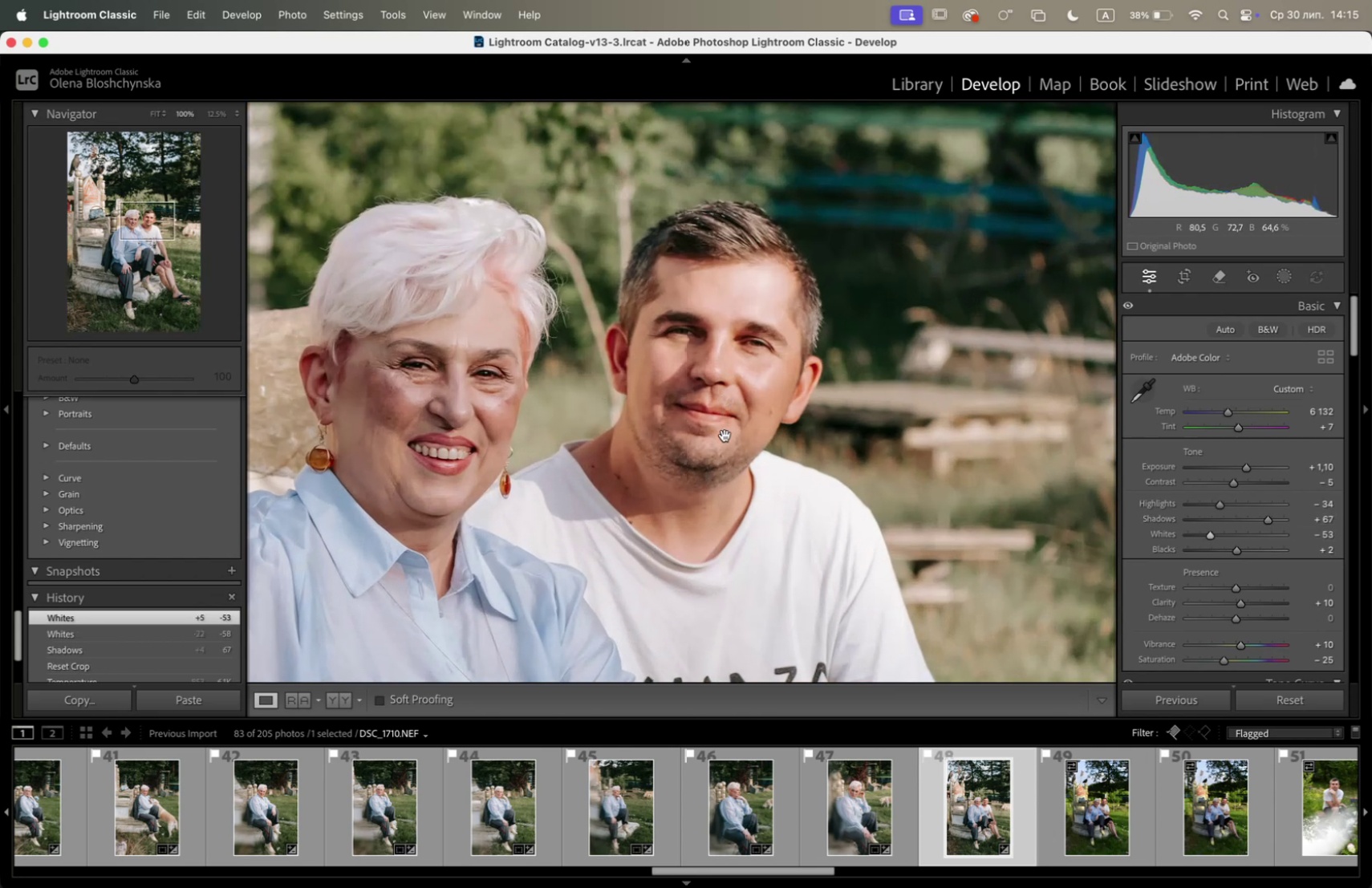 
left_click([725, 435])
 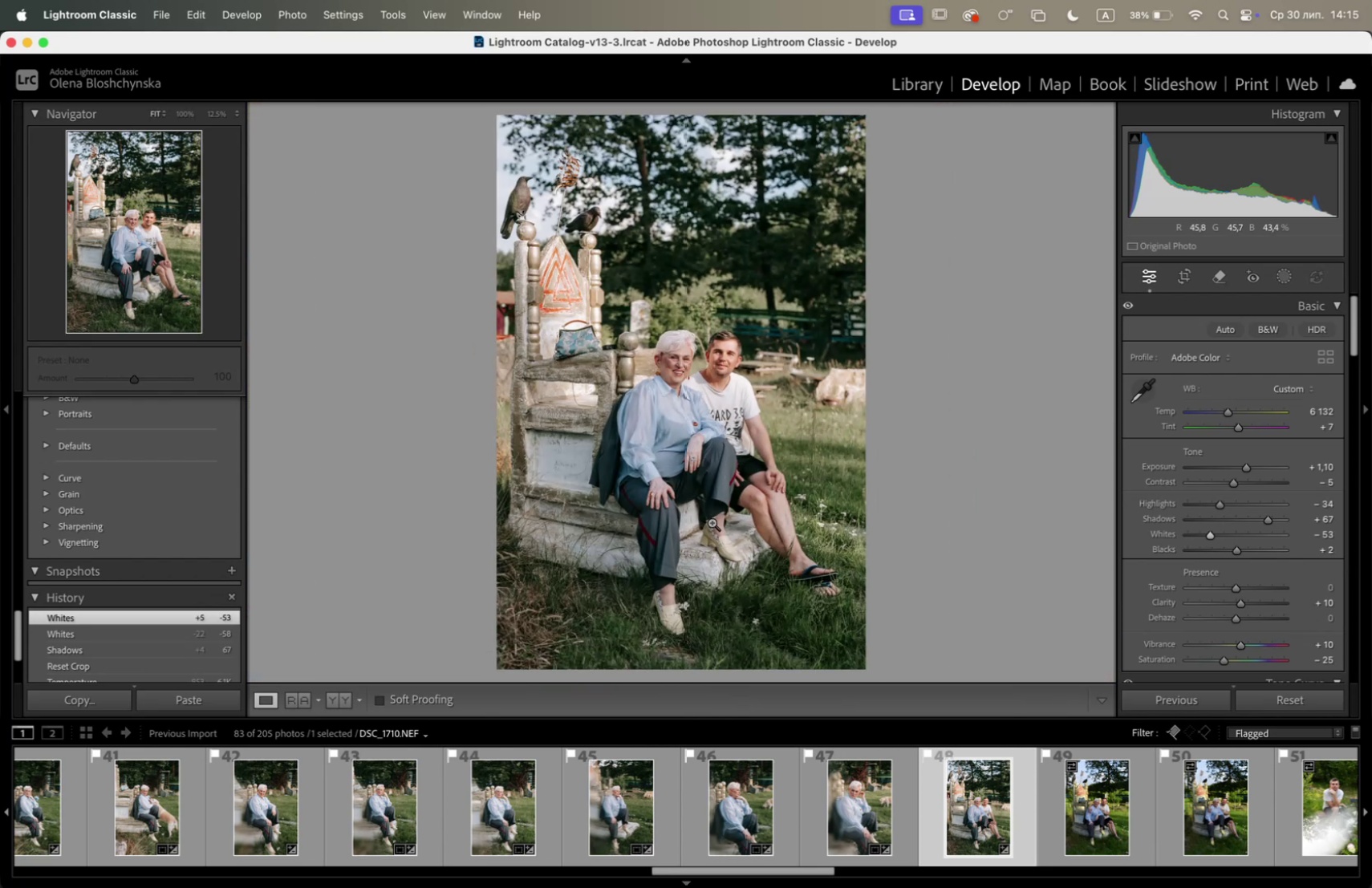 
mouse_move([378, 678])
 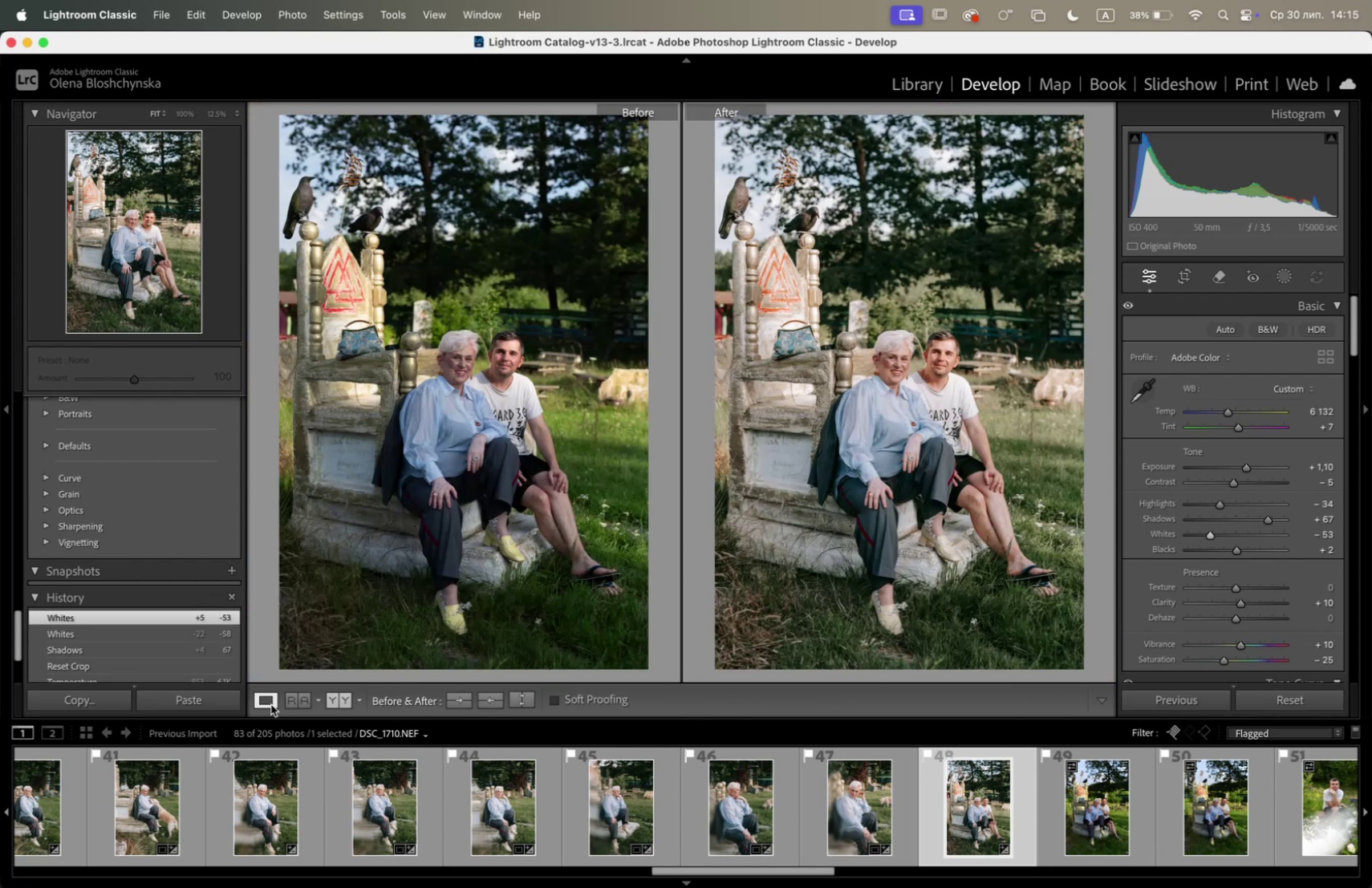 